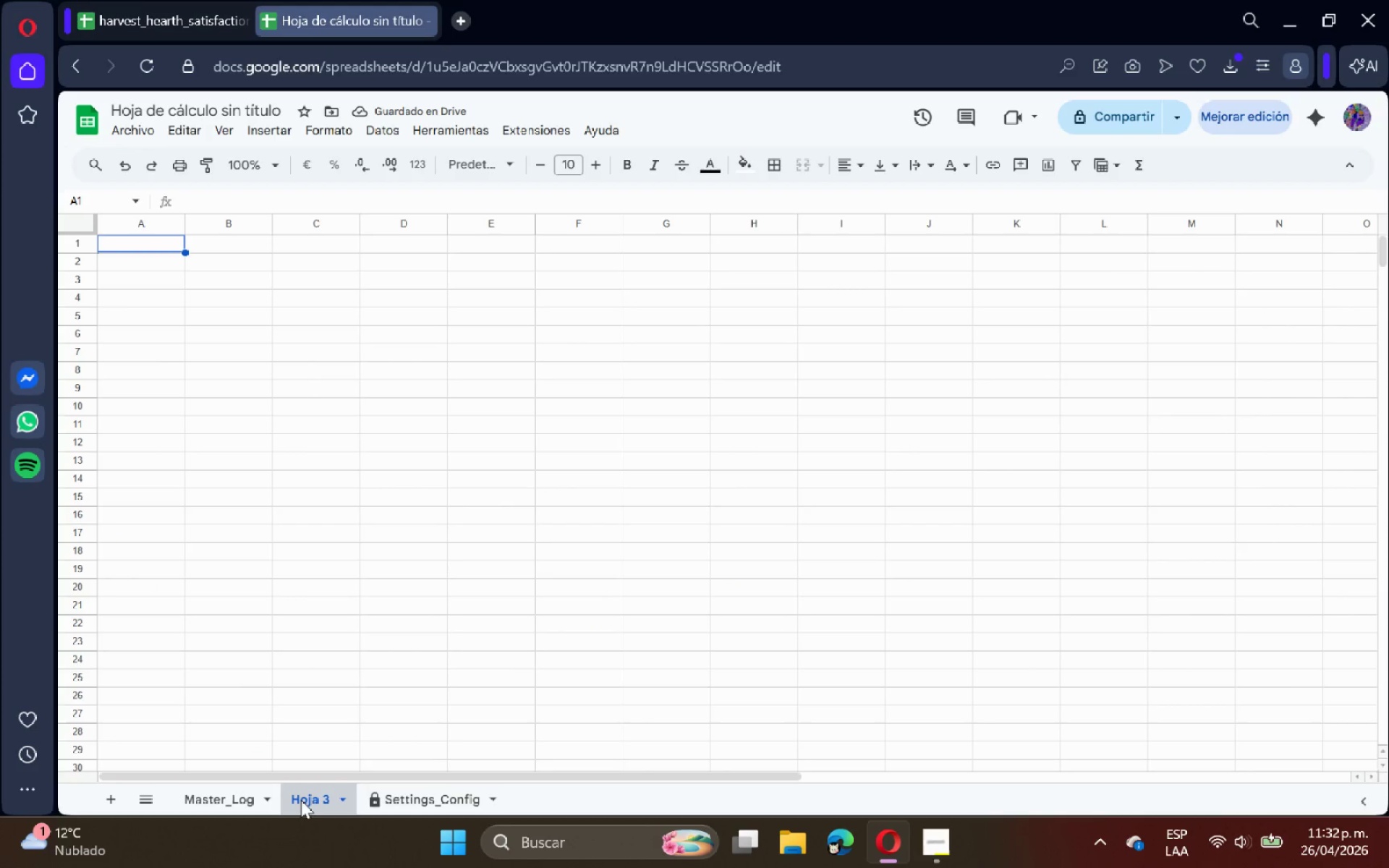 
left_click_drag(start_coordinate=[305, 800], to_coordinate=[466, 802])
 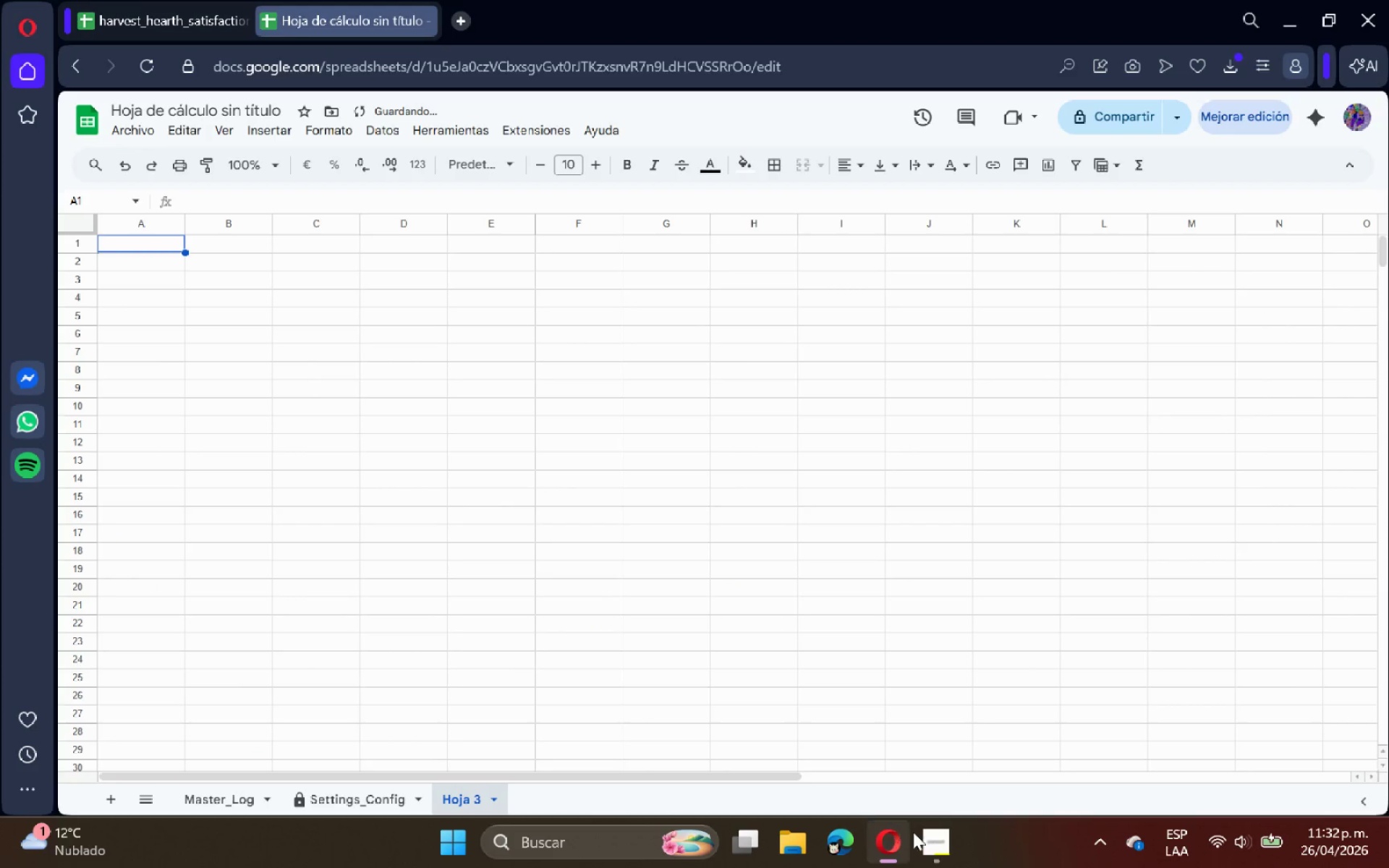 
left_click([935, 848])